 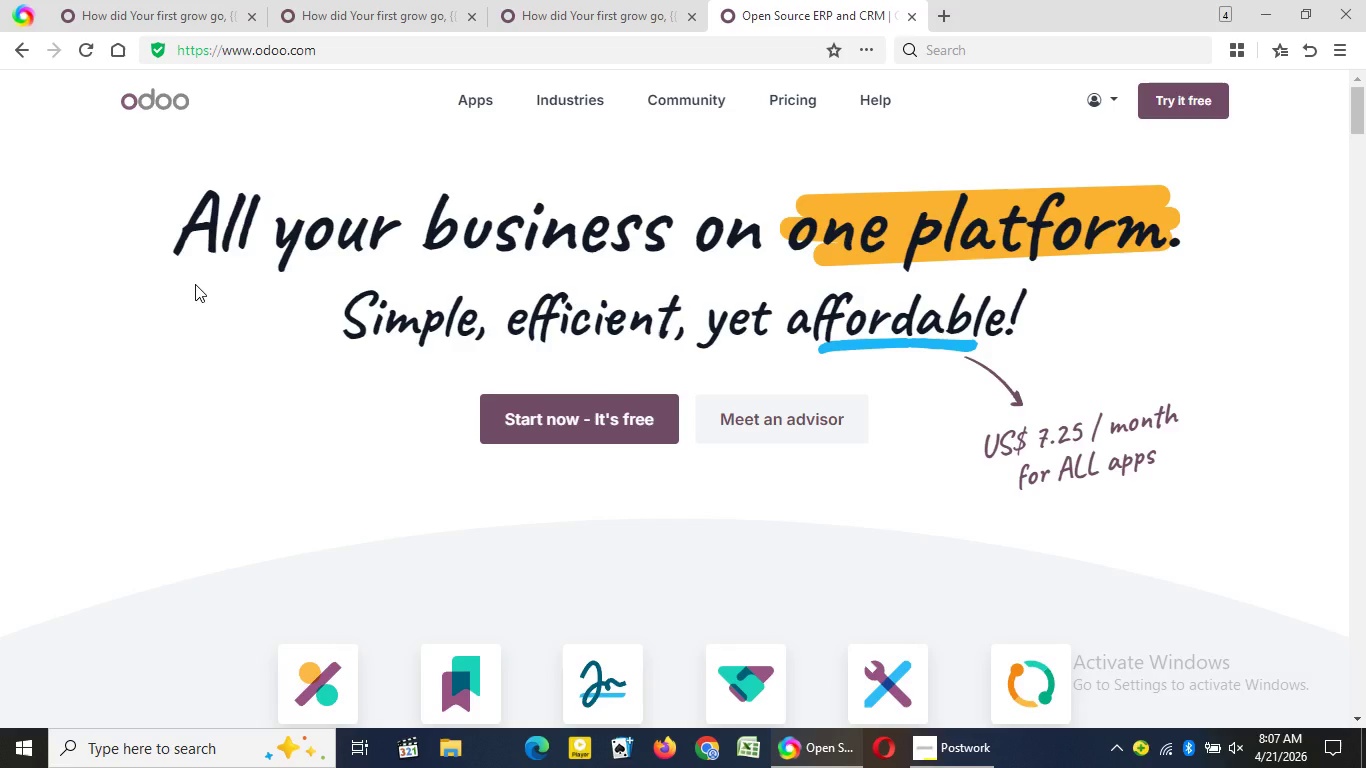 
left_click([568, 425])
 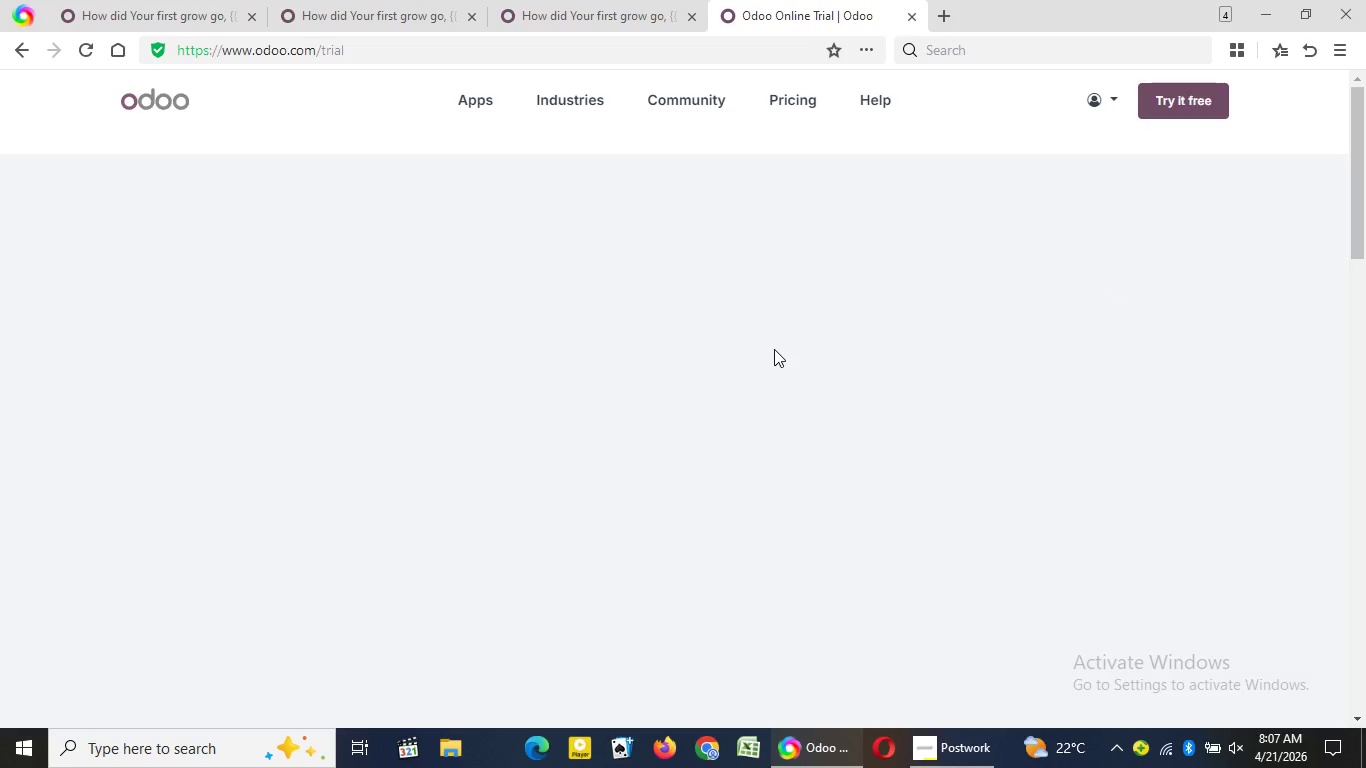 
wait(9.75)
 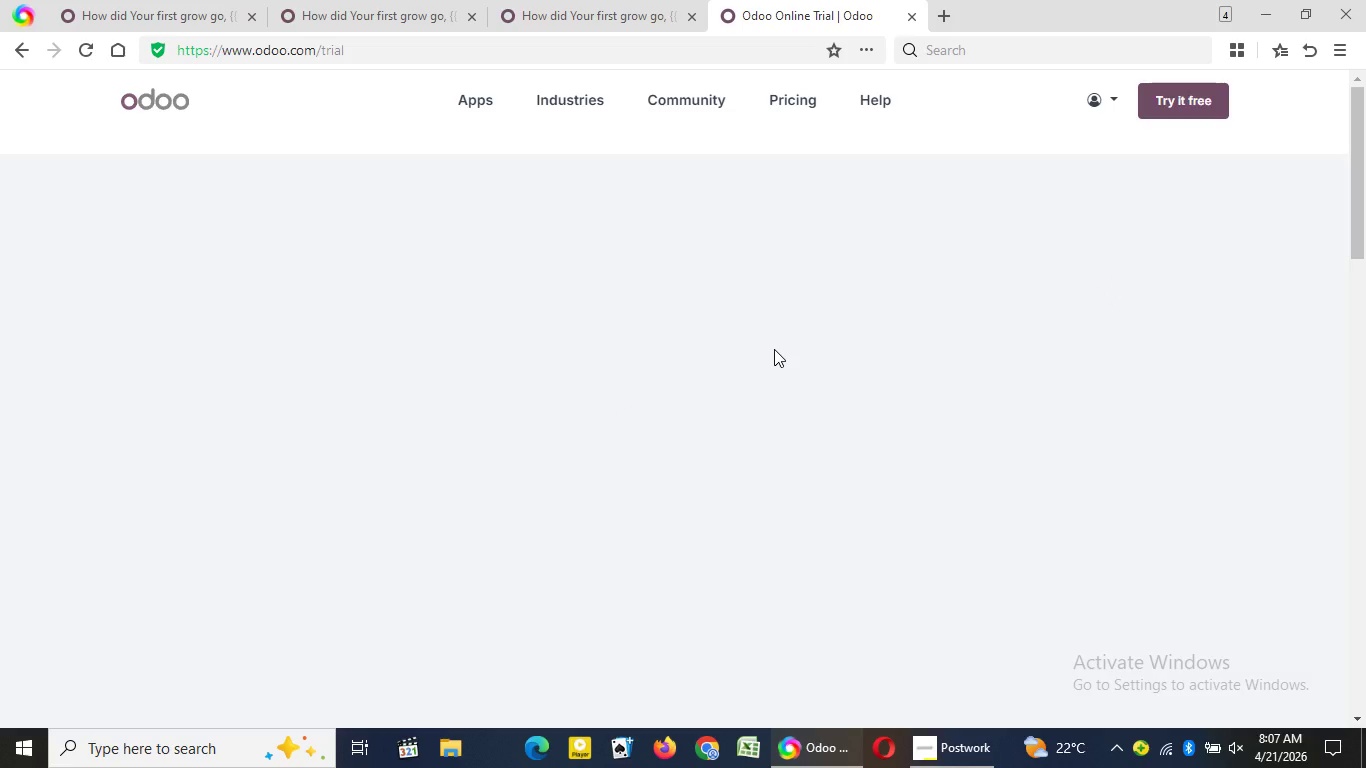 
scroll: coordinate [779, 564], scroll_direction: up, amount: 4.0
 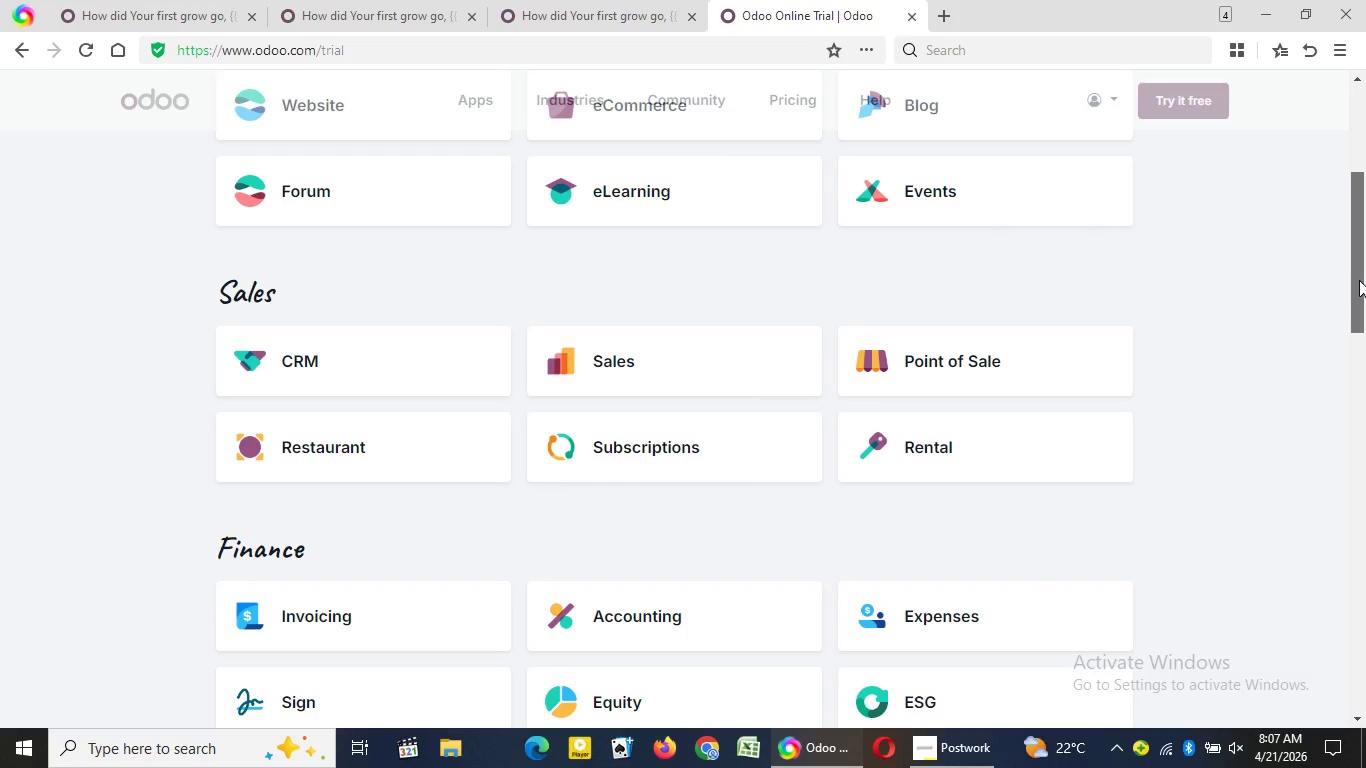 
scroll: coordinate [779, 564], scroll_direction: down, amount: 1.0
 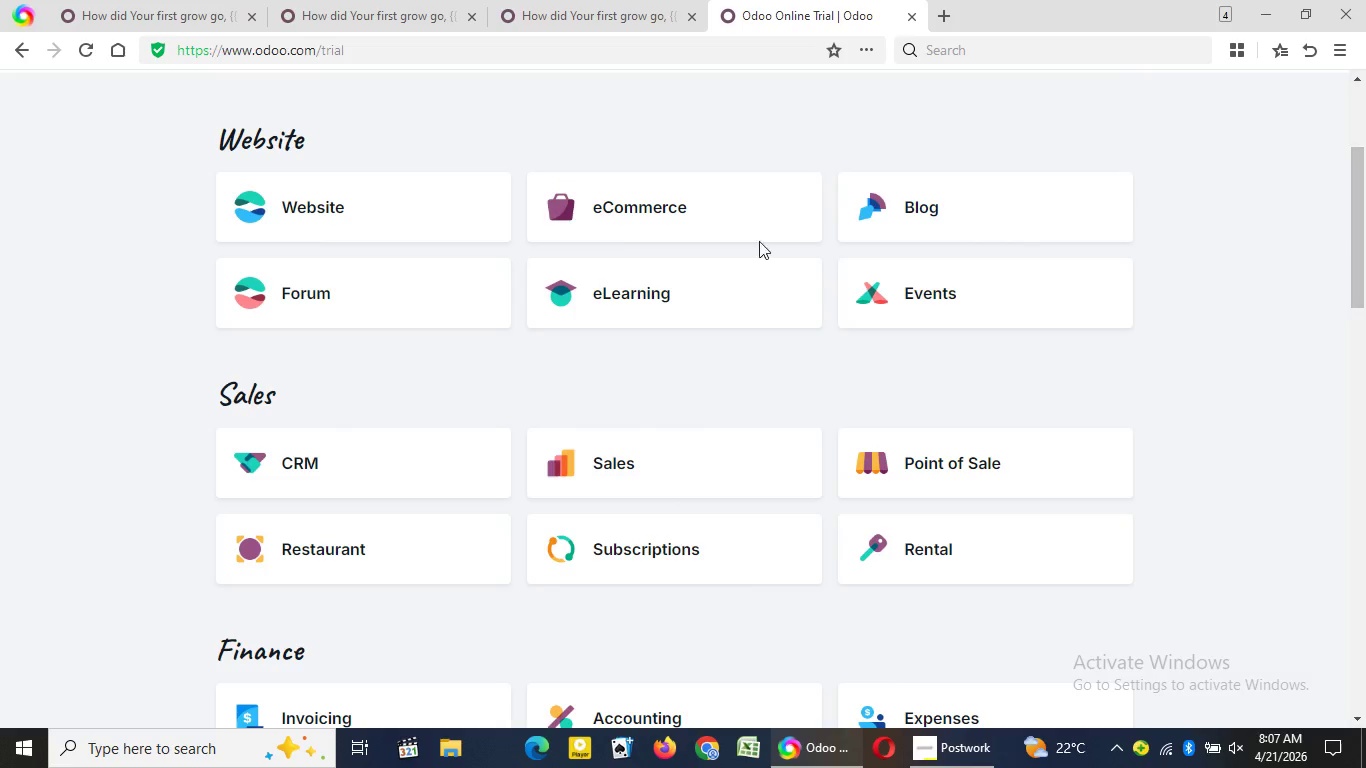 
left_click_drag(start_coordinate=[1355, 219], to_coordinate=[1365, 255])
 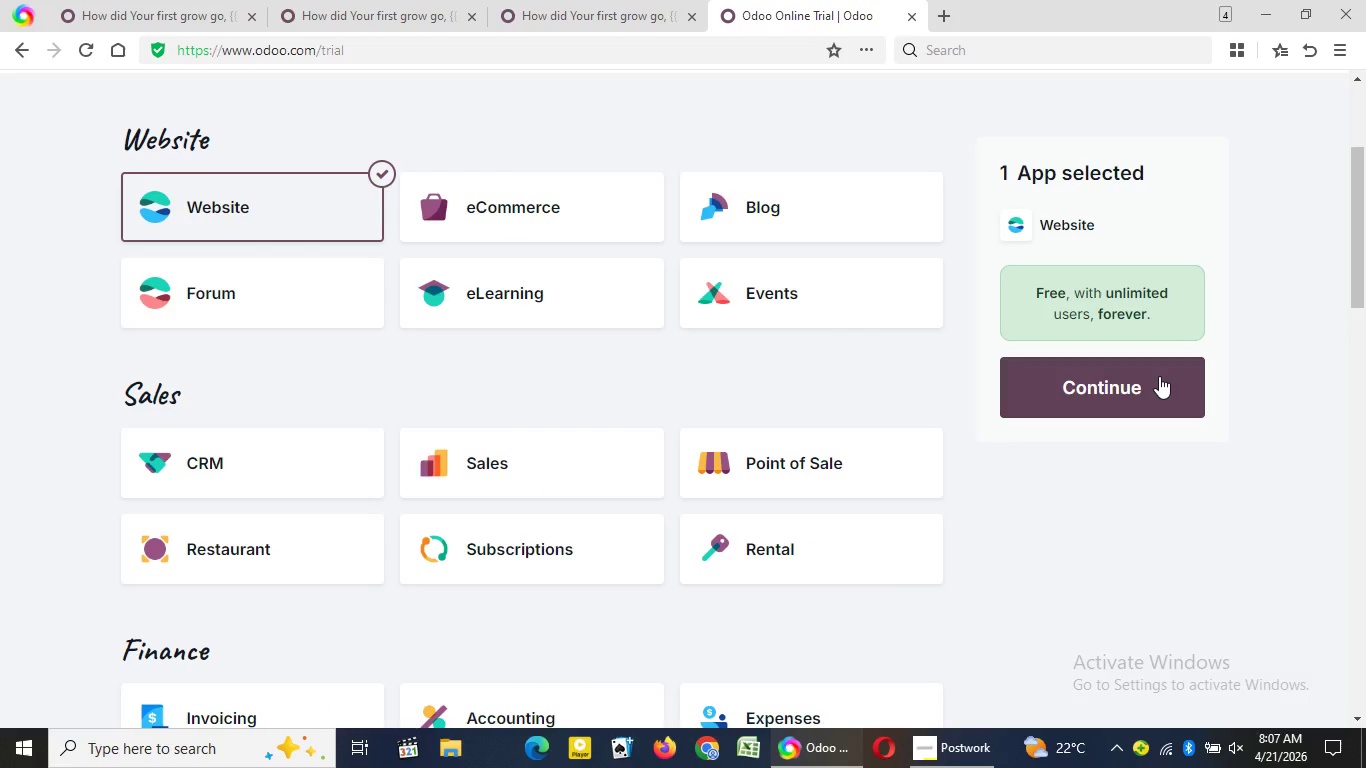 
left_click([400, 208])
 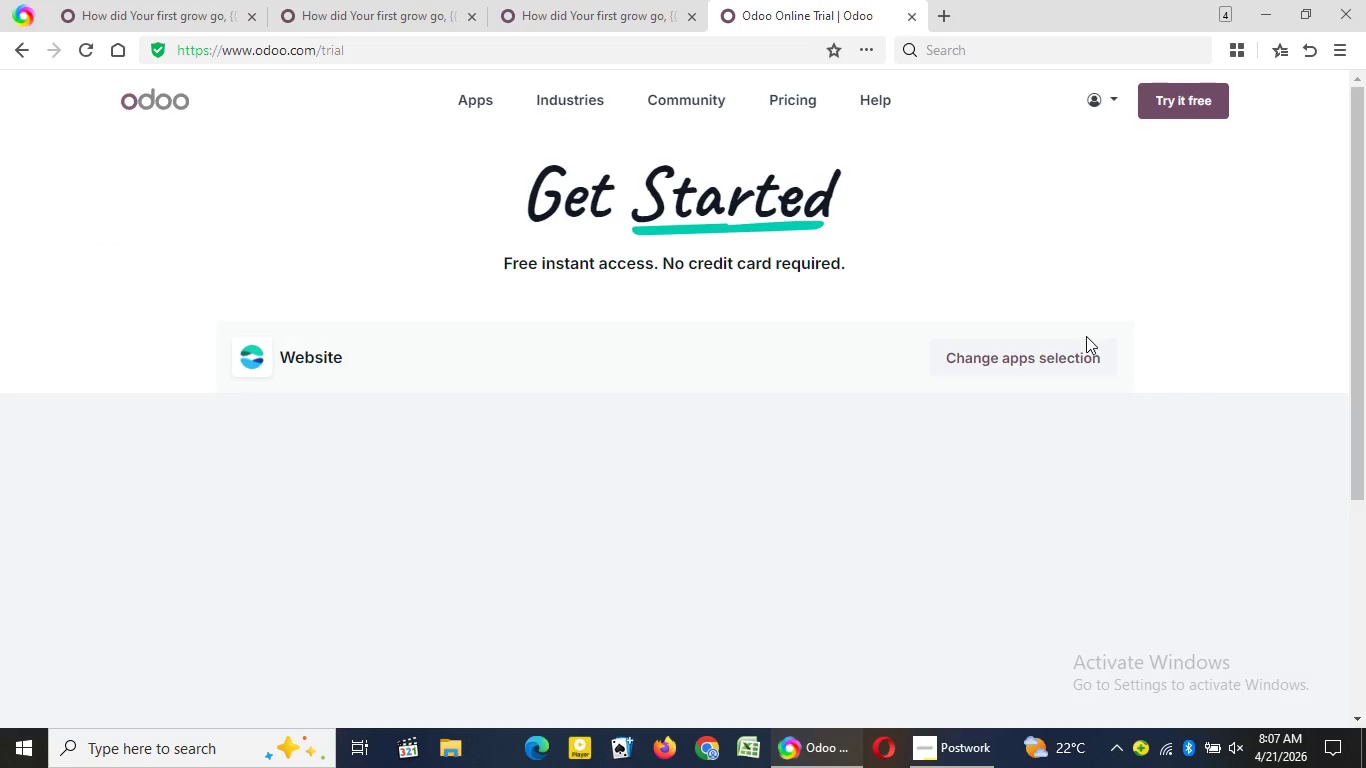 
left_click([1159, 376])